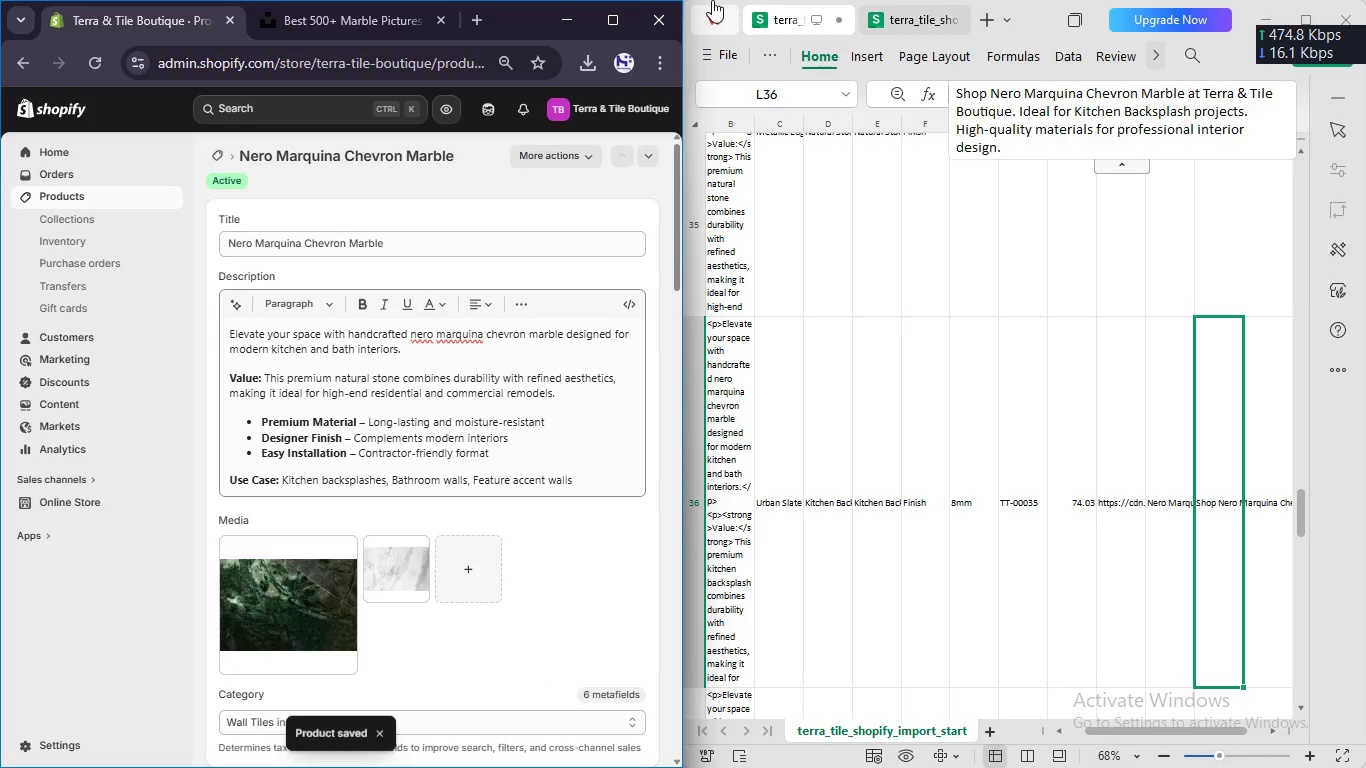 
left_click([610, 11])
 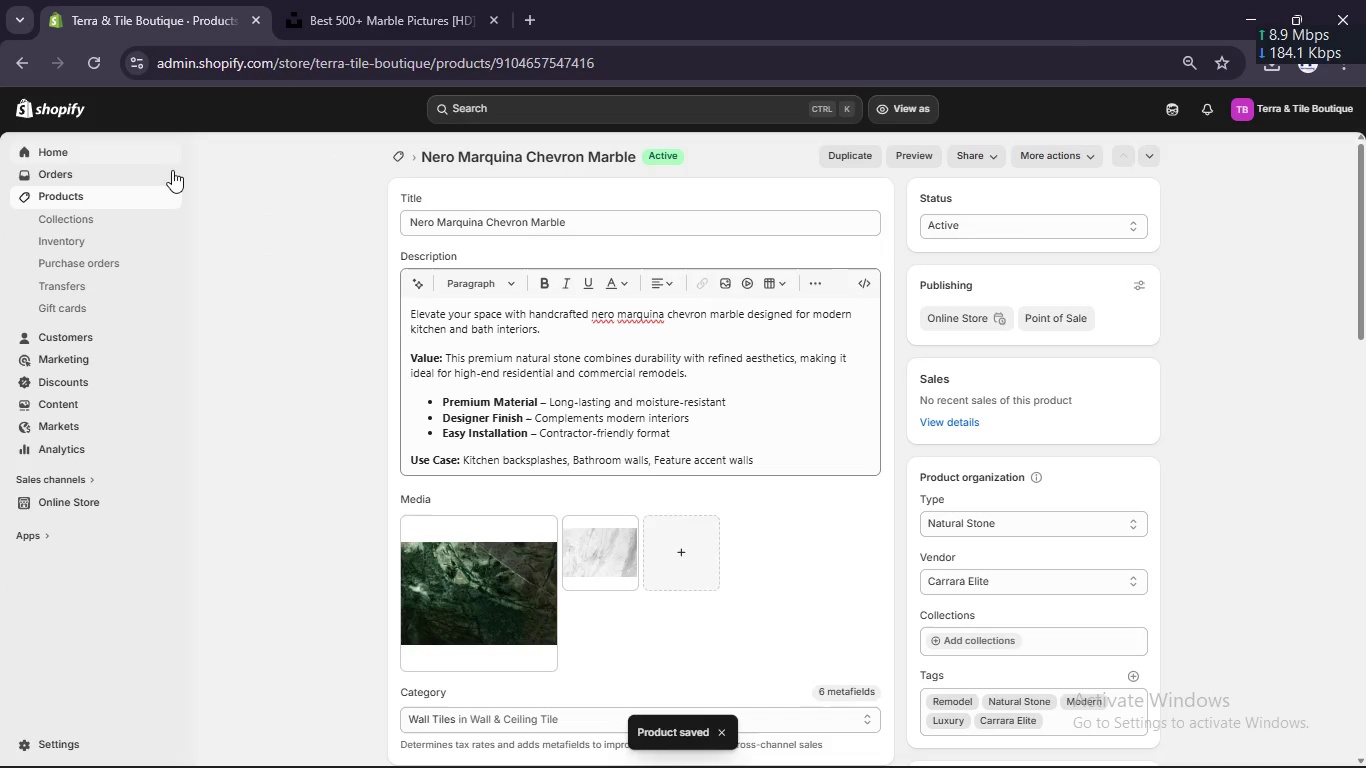 
left_click([125, 196])
 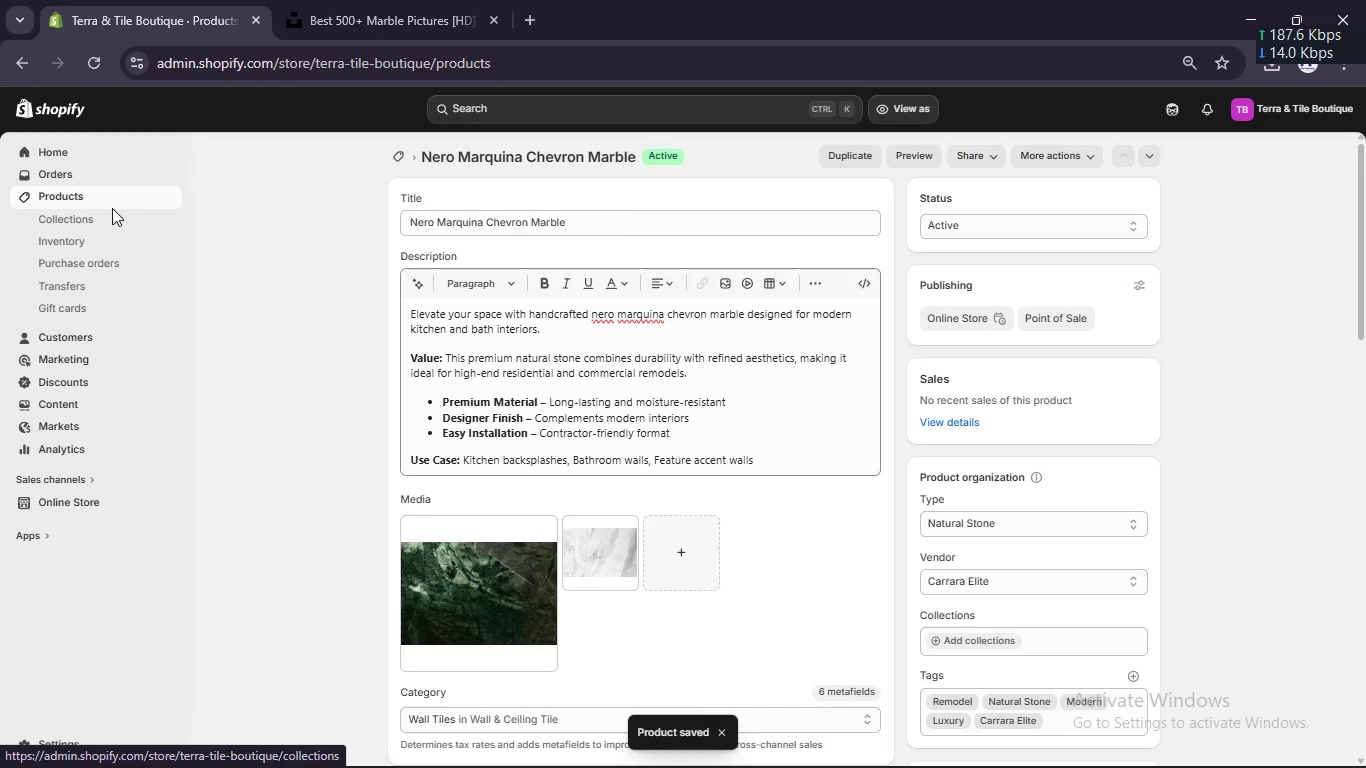 
mouse_move([117, 232])
 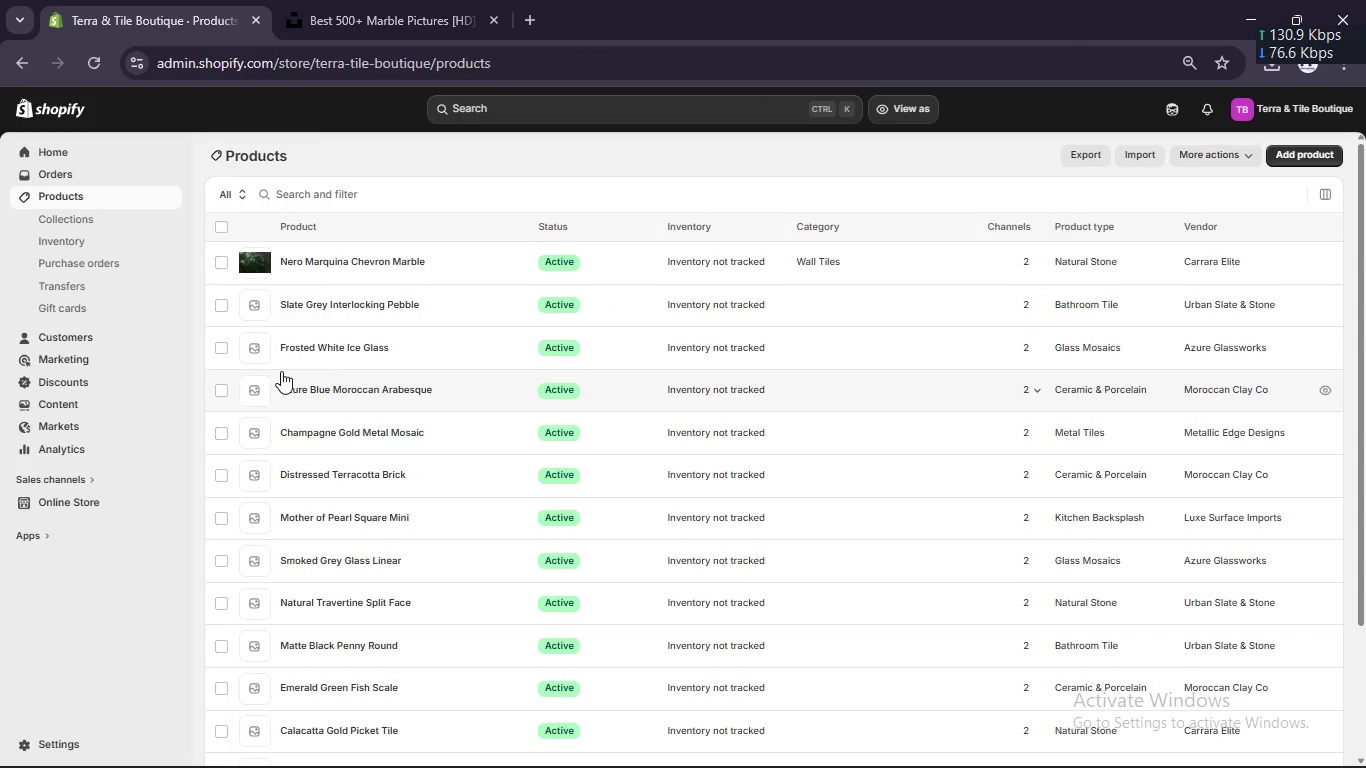 
scroll: coordinate [280, 371], scroll_direction: down, amount: 8.0
 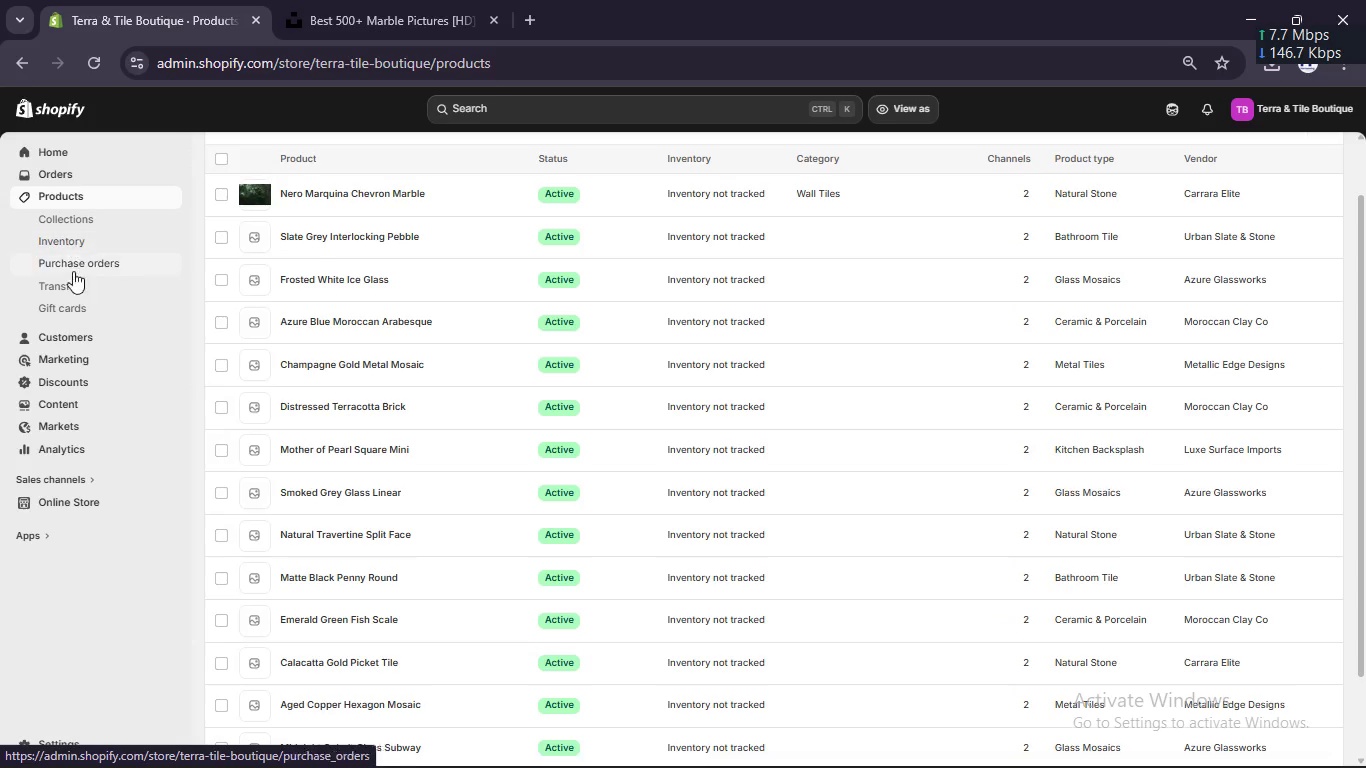 
left_click([42, 498])
 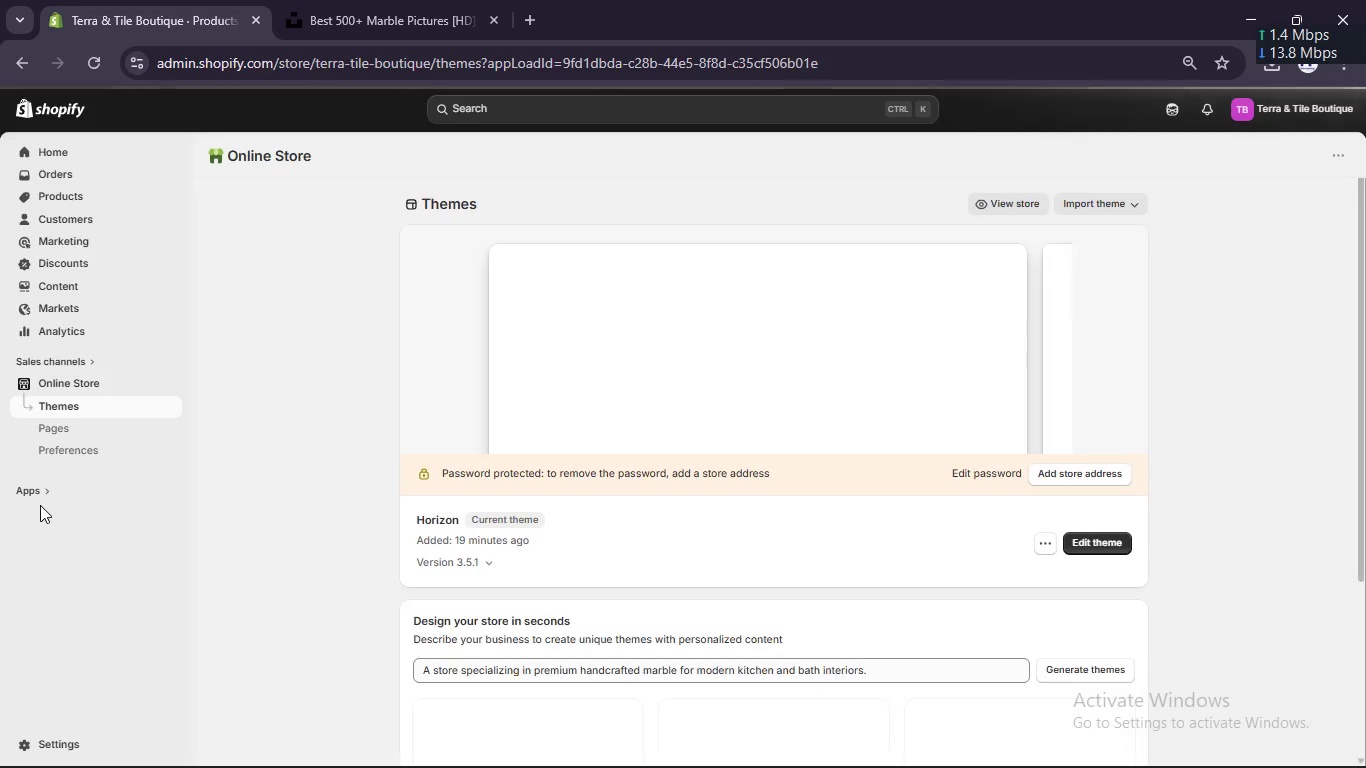 
wait(7.12)
 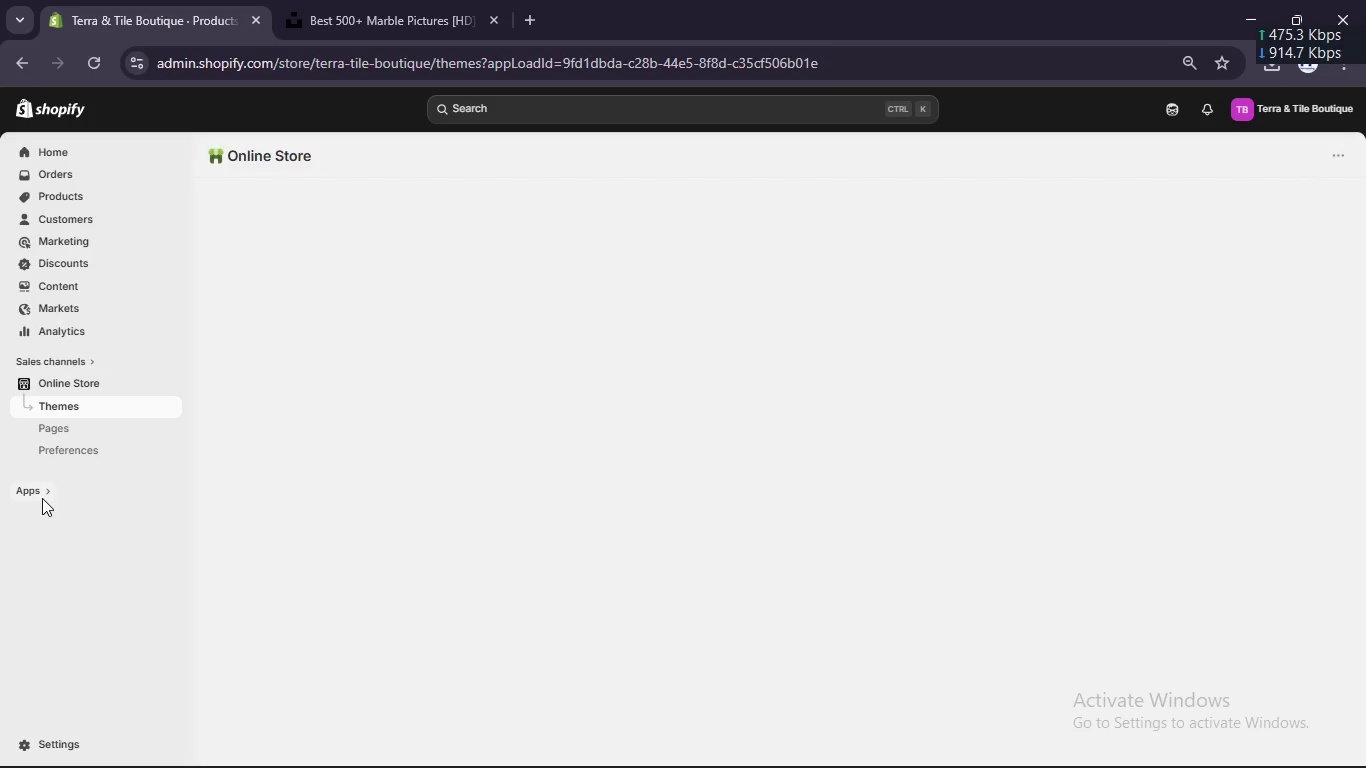 
left_click([1078, 477])
 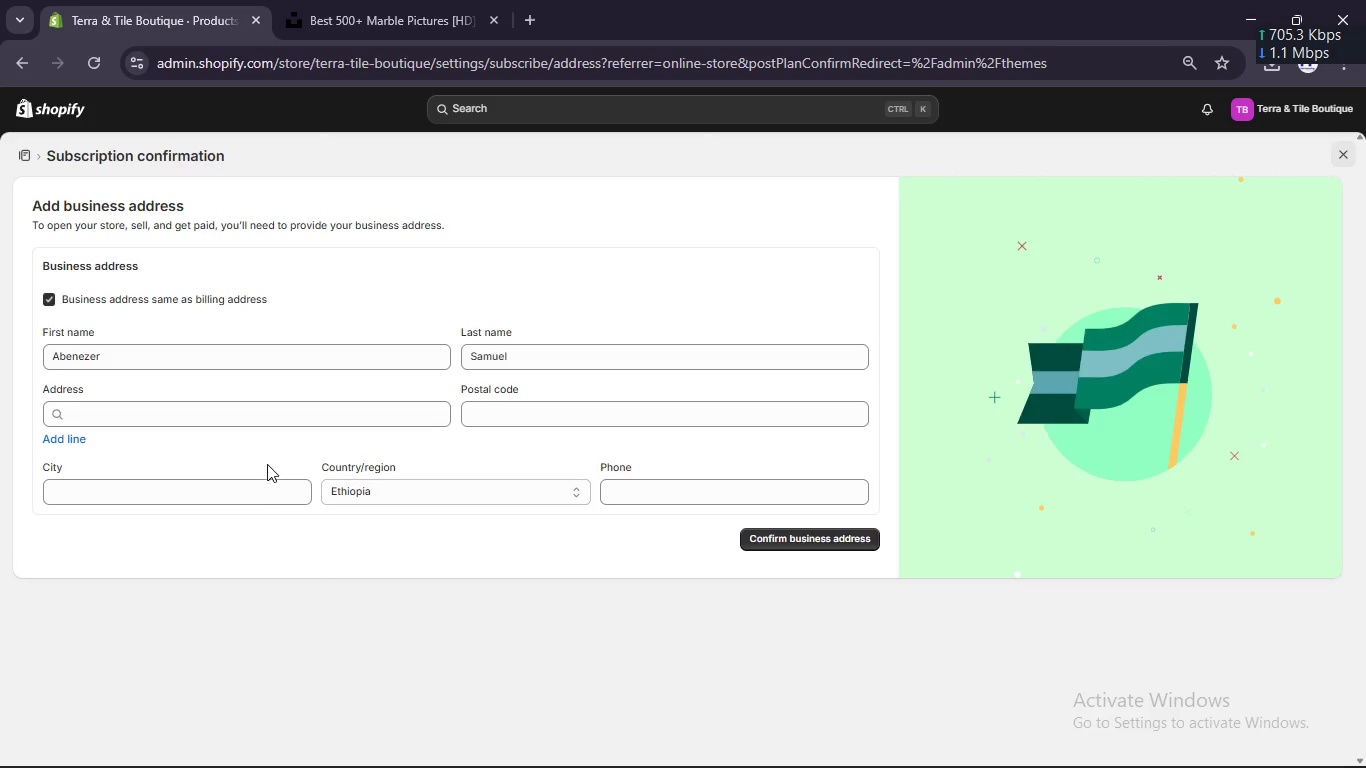 
left_click([243, 425])
 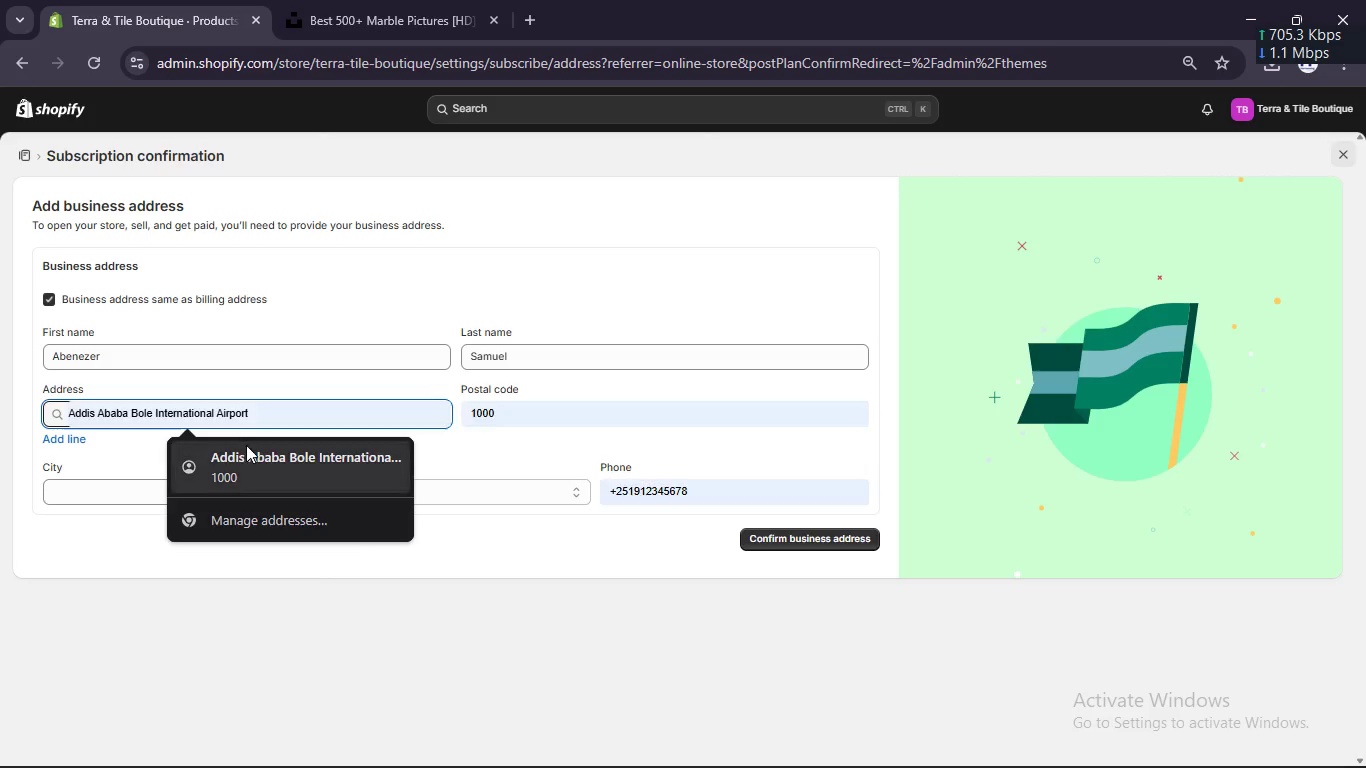 
left_click([246, 445])
 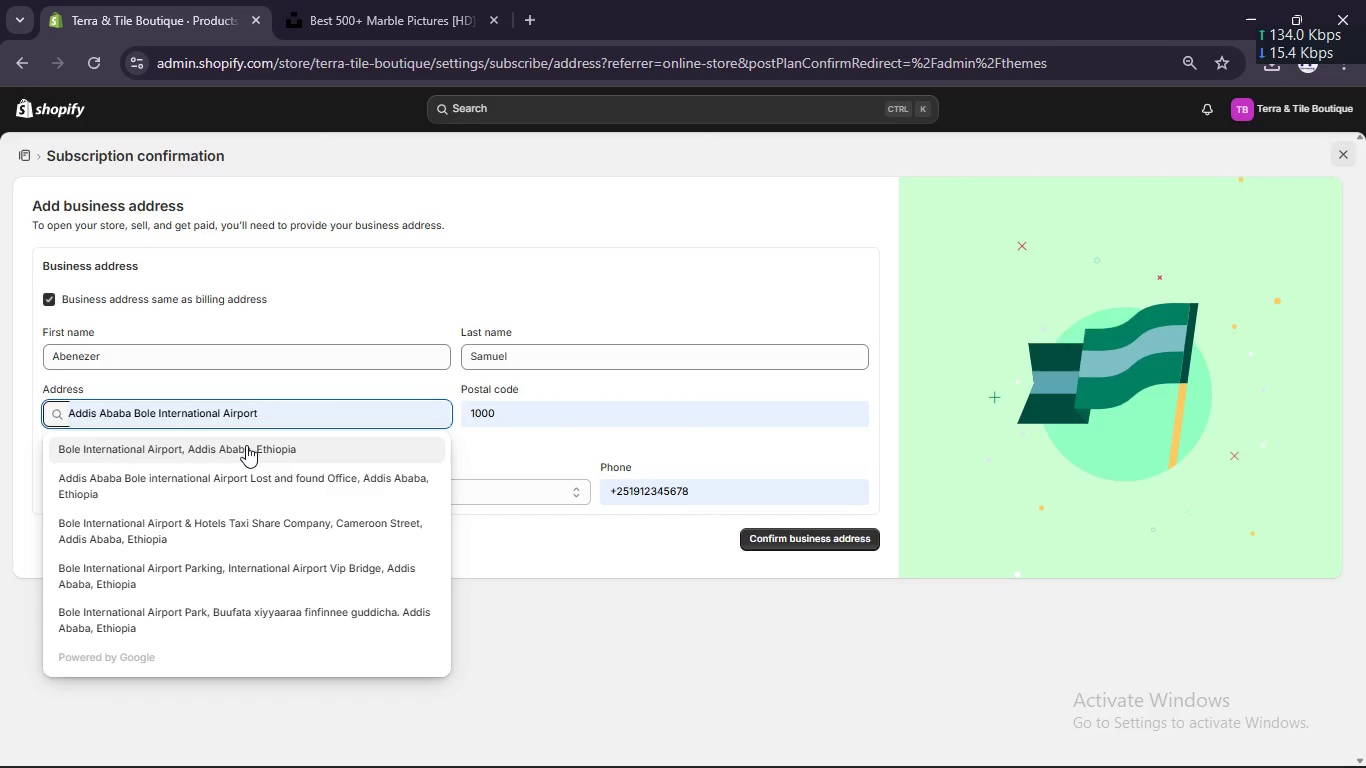 
left_click([246, 445])
 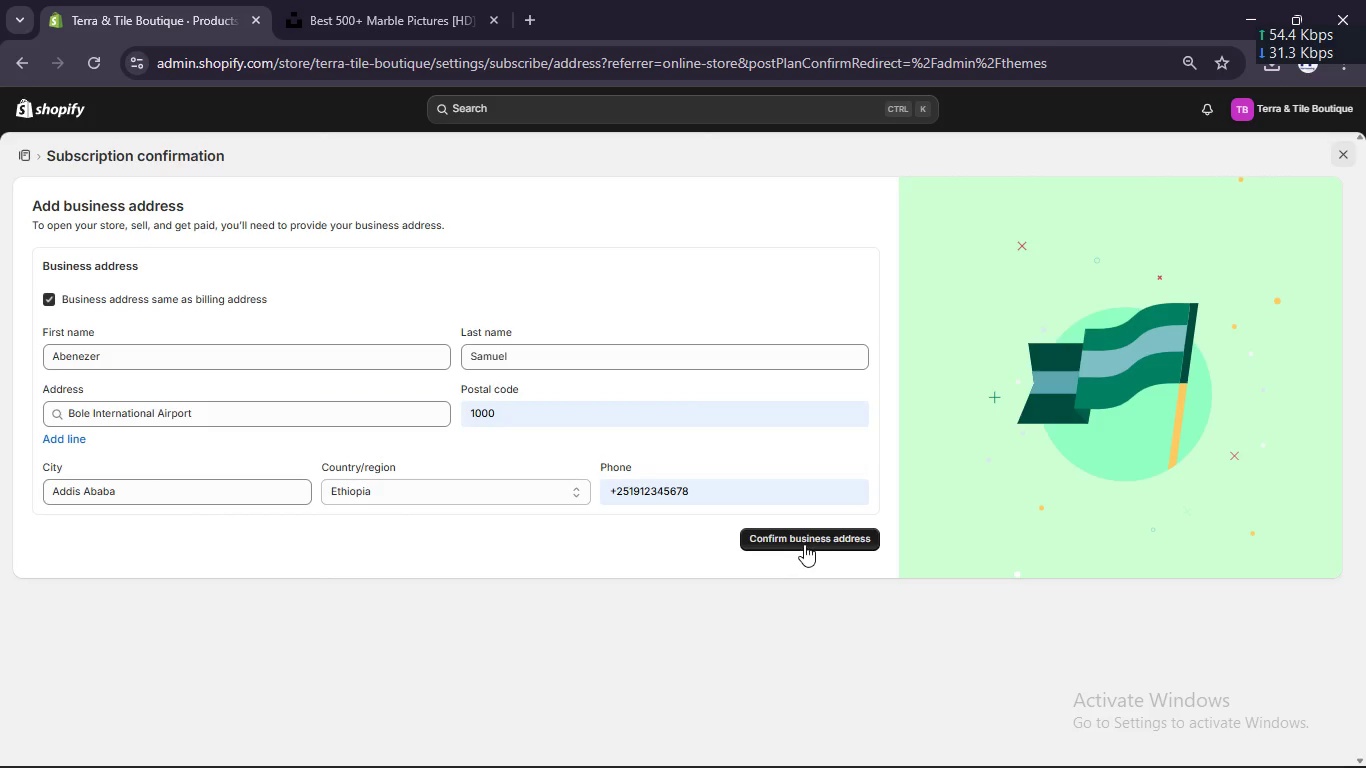 
double_click([802, 541])
 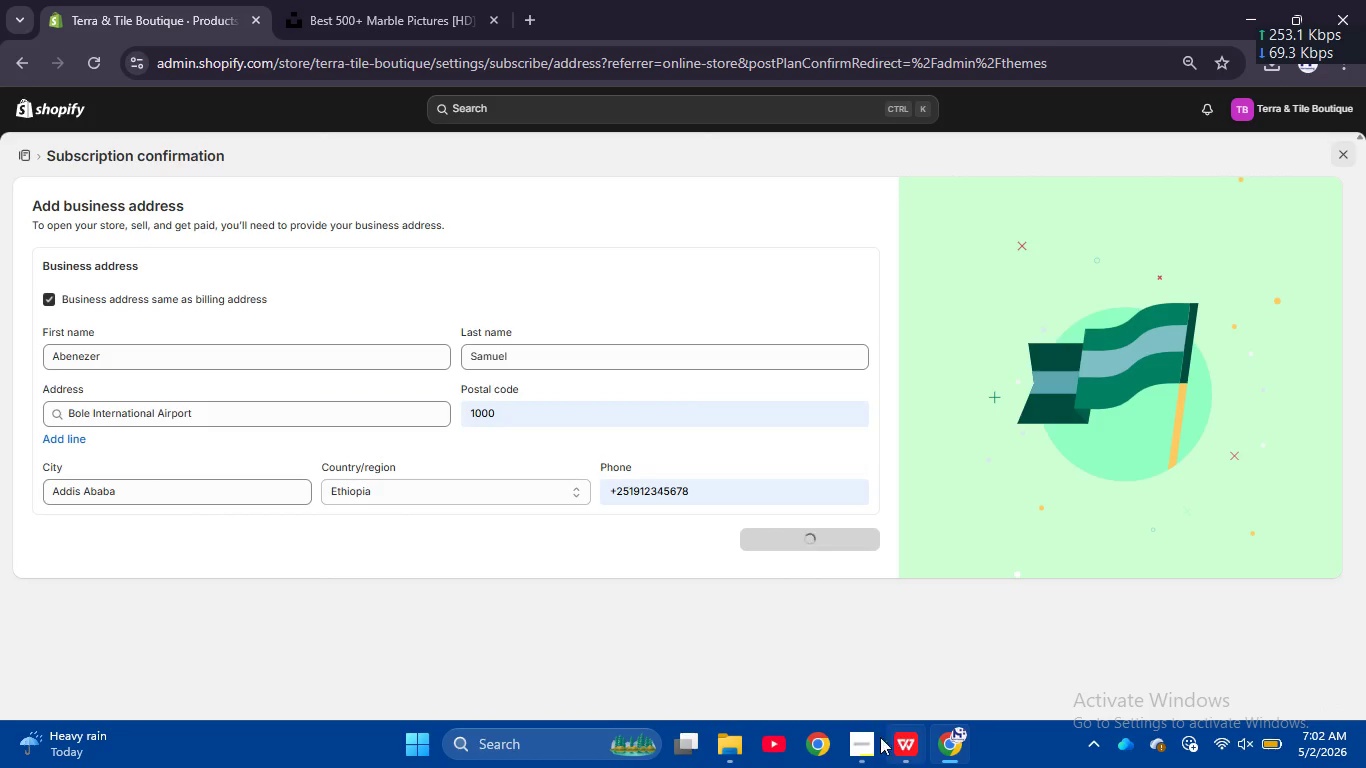 
left_click([868, 744])